 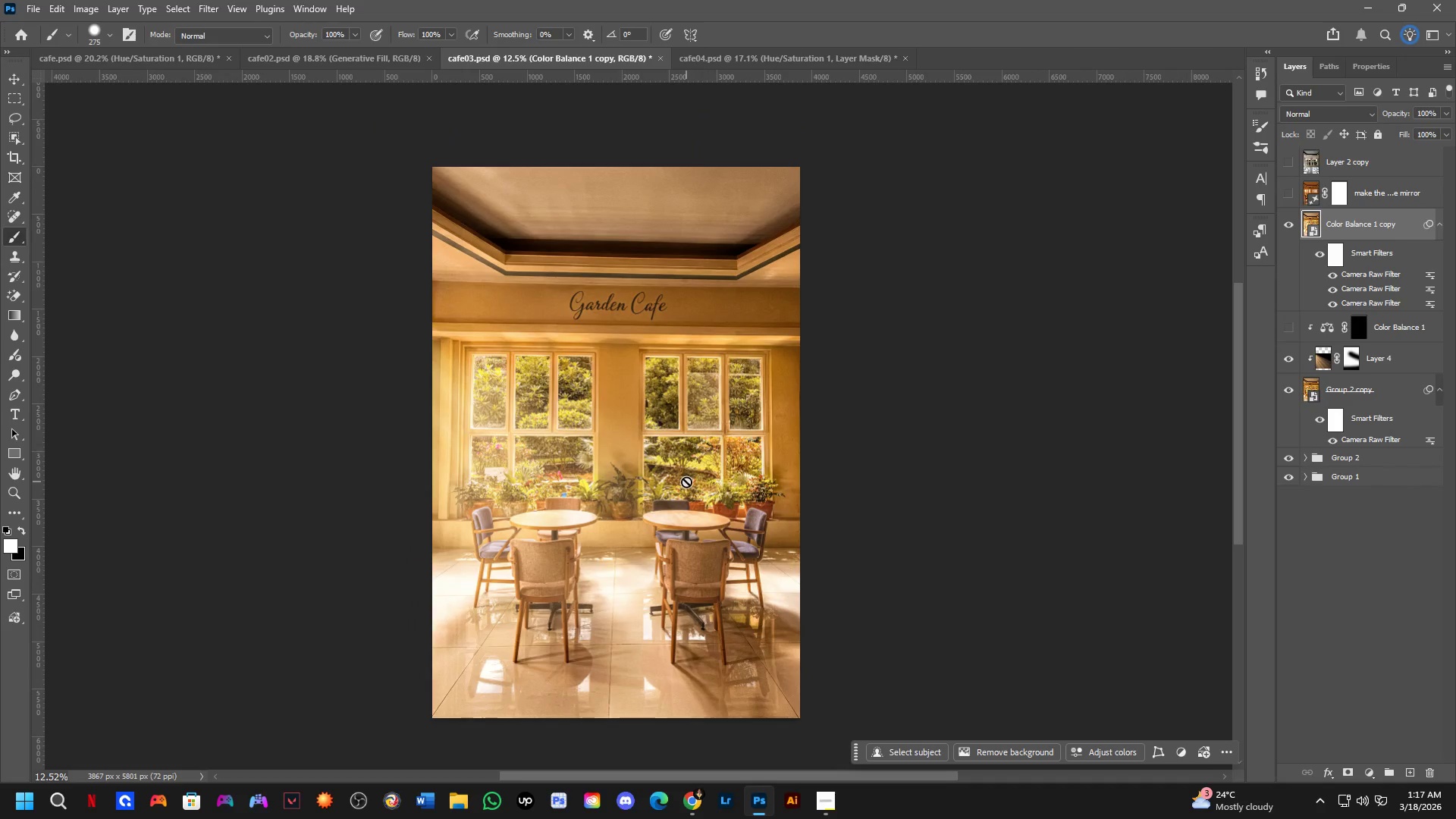 
key(Control+ControlLeft)
 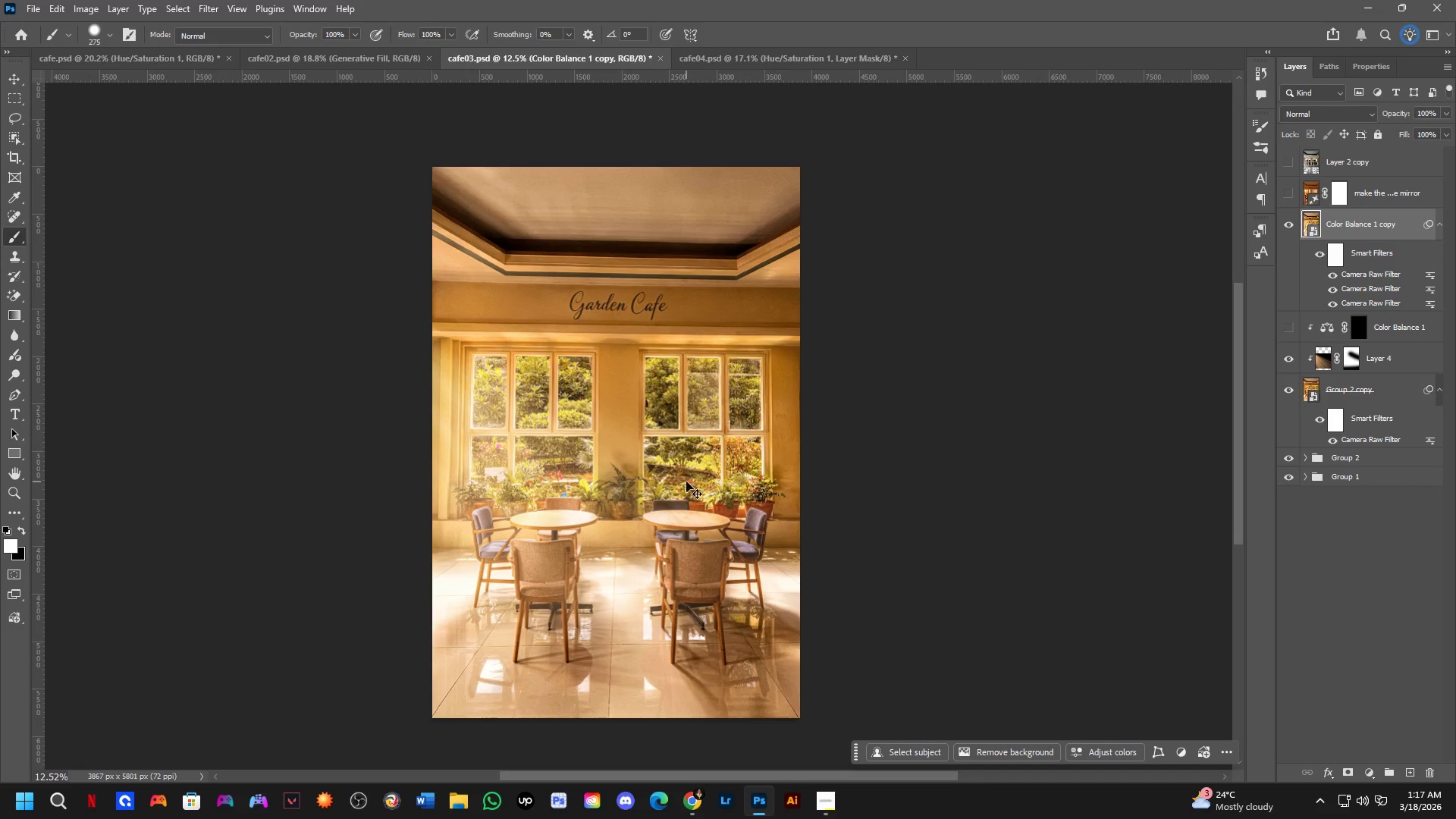 
key(Control+Tab)
 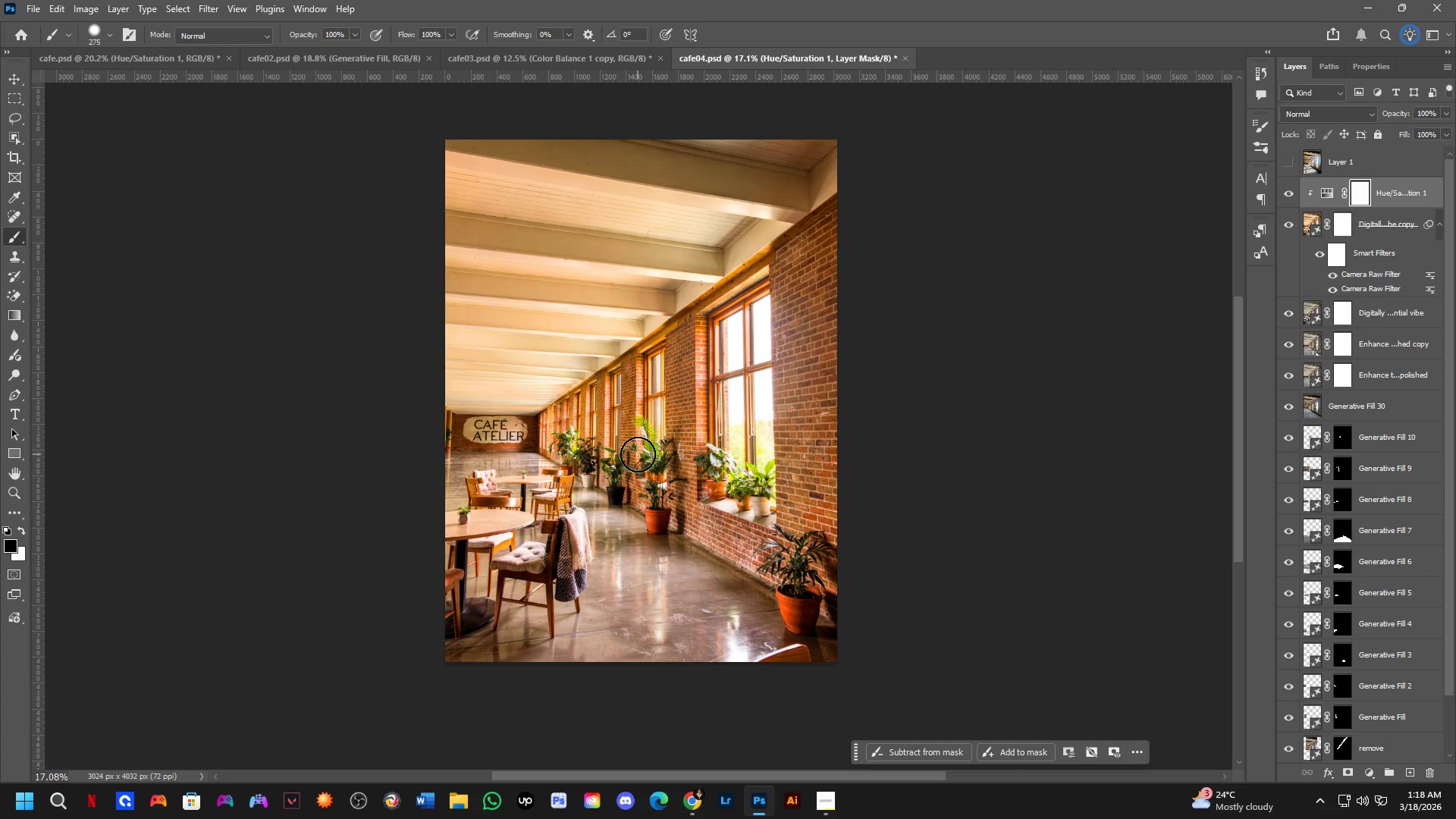 
wait(14.98)
 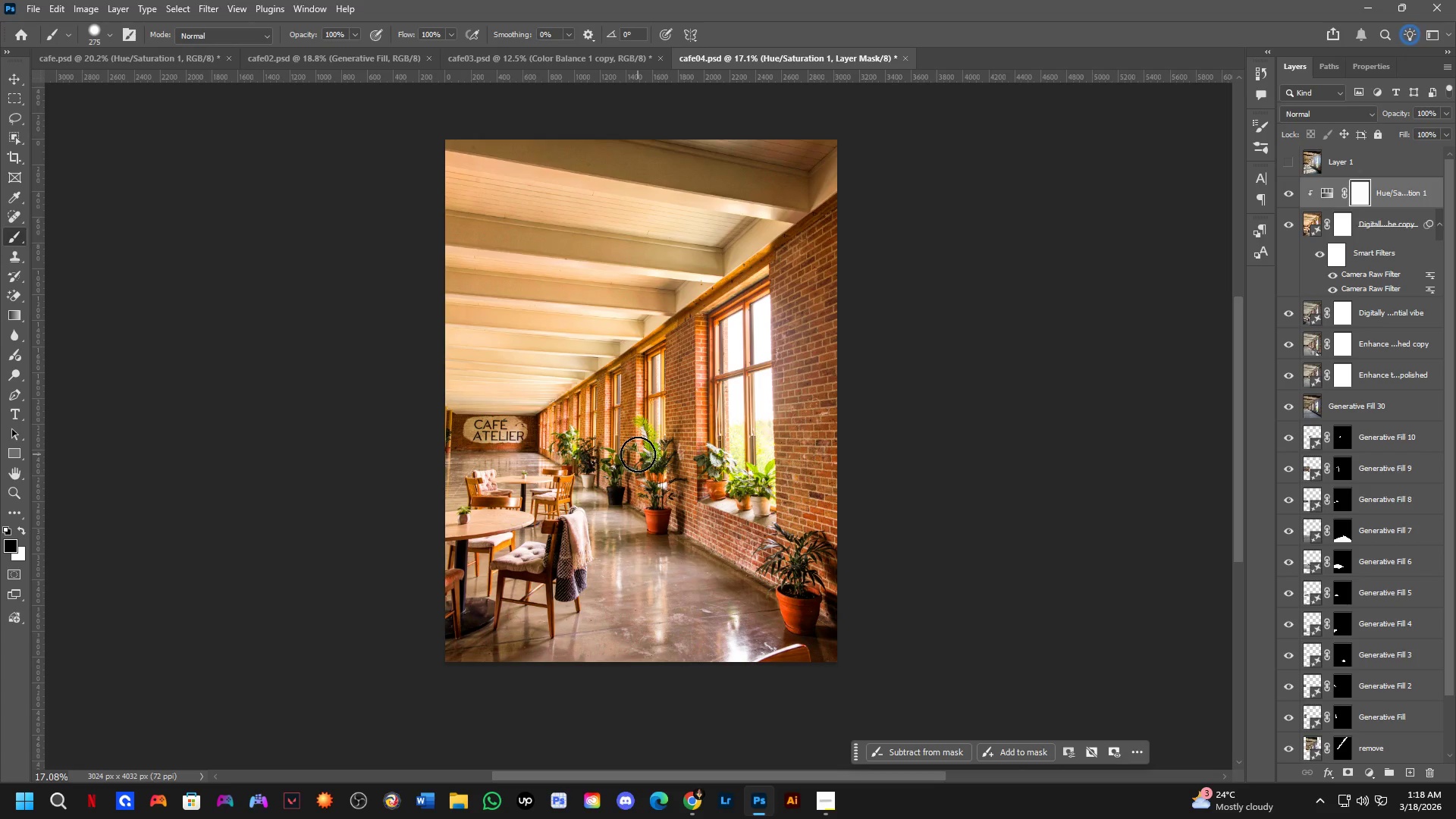 
key(Control+ControlLeft)
 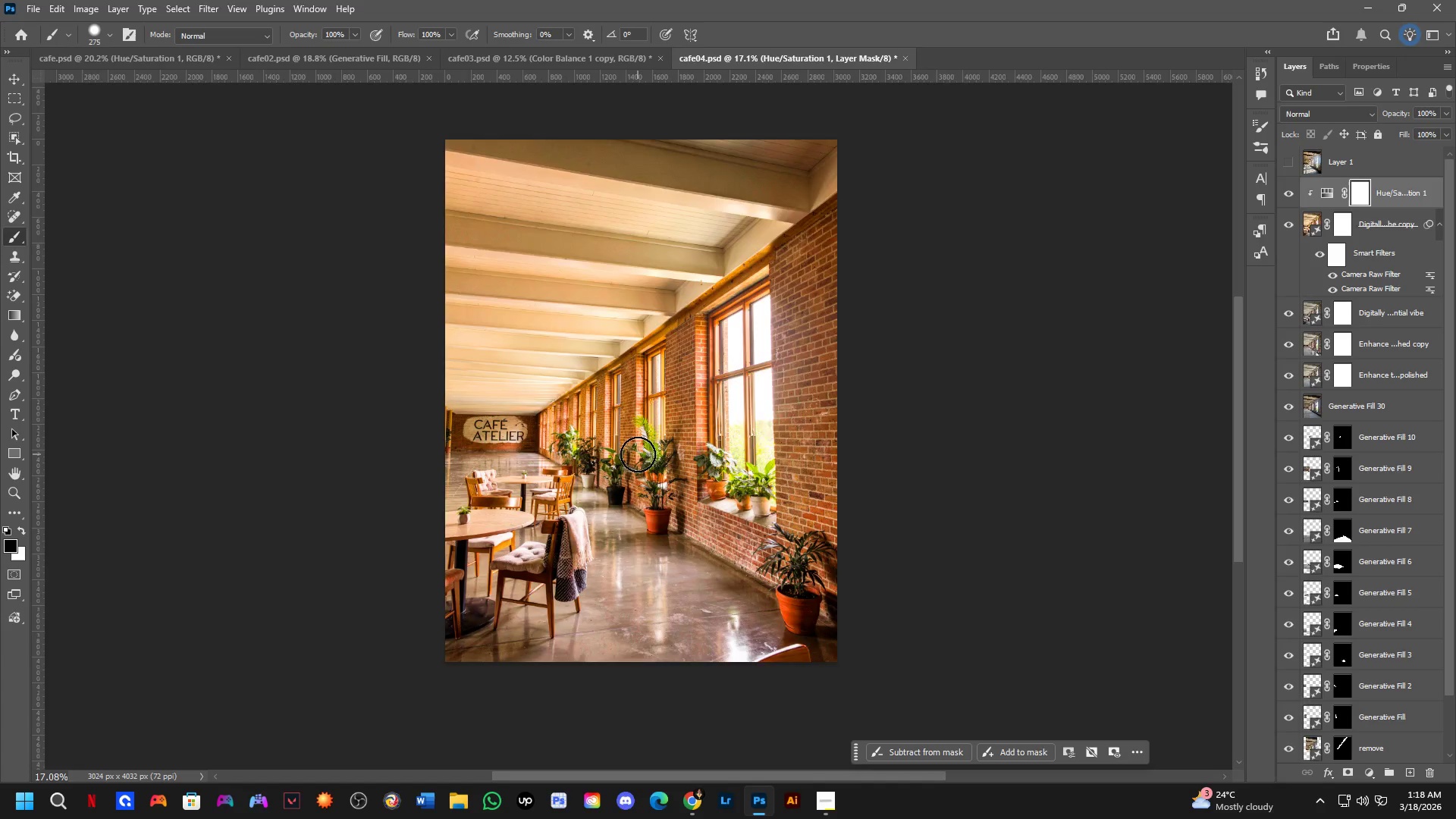 
key(Control+Tab)
 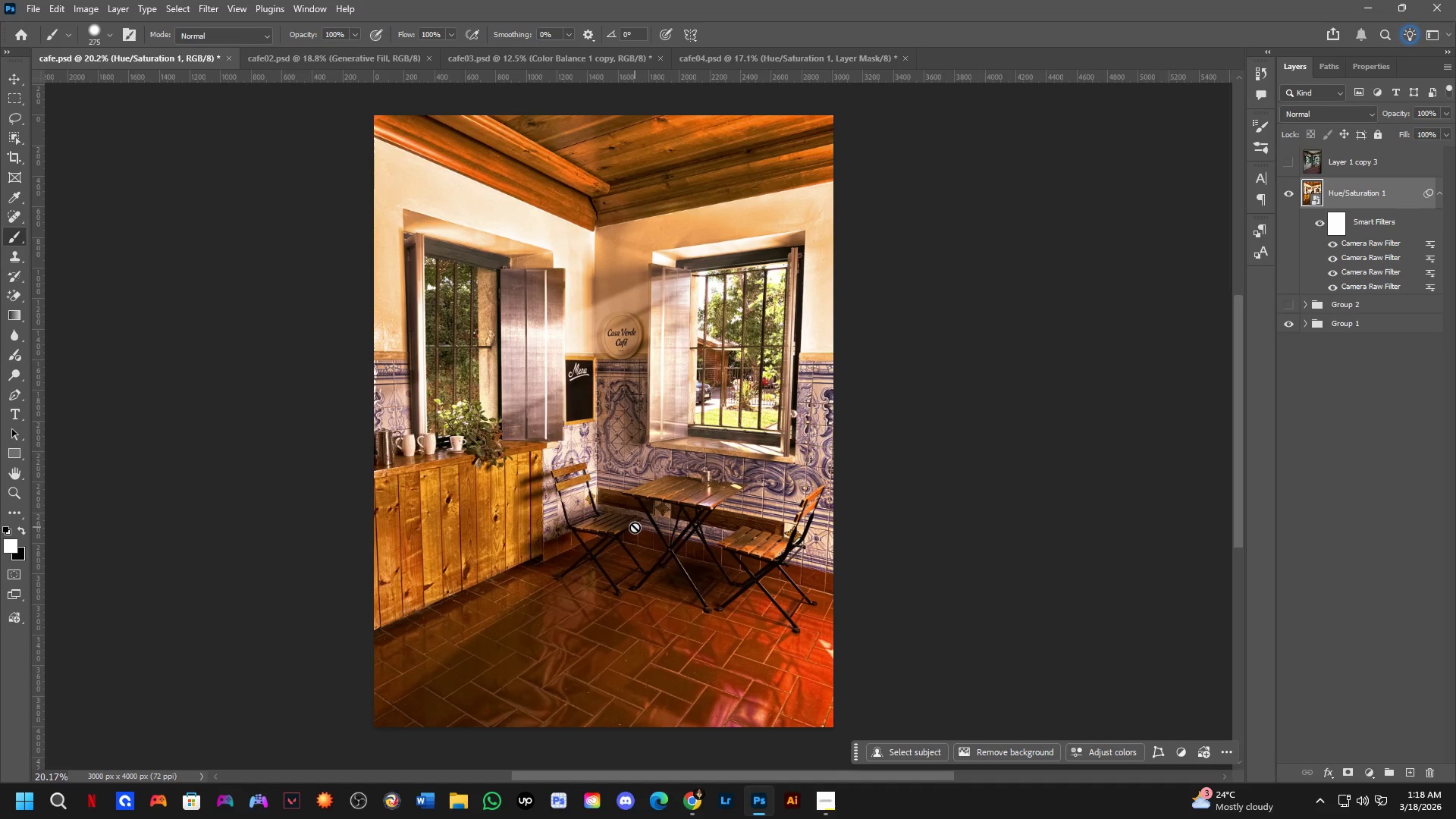 
key(Control+ControlLeft)
 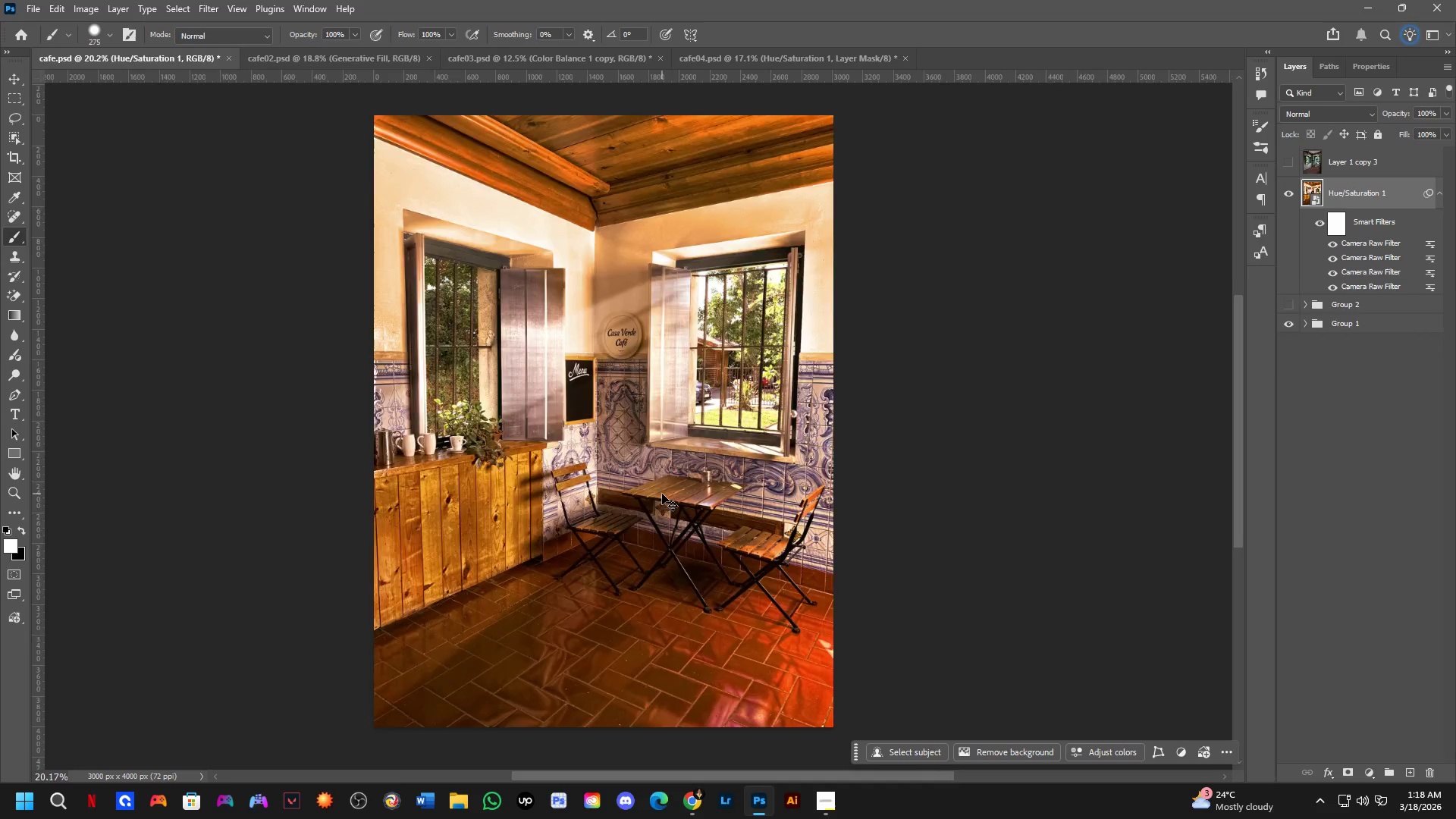 
key(Control+Tab)
 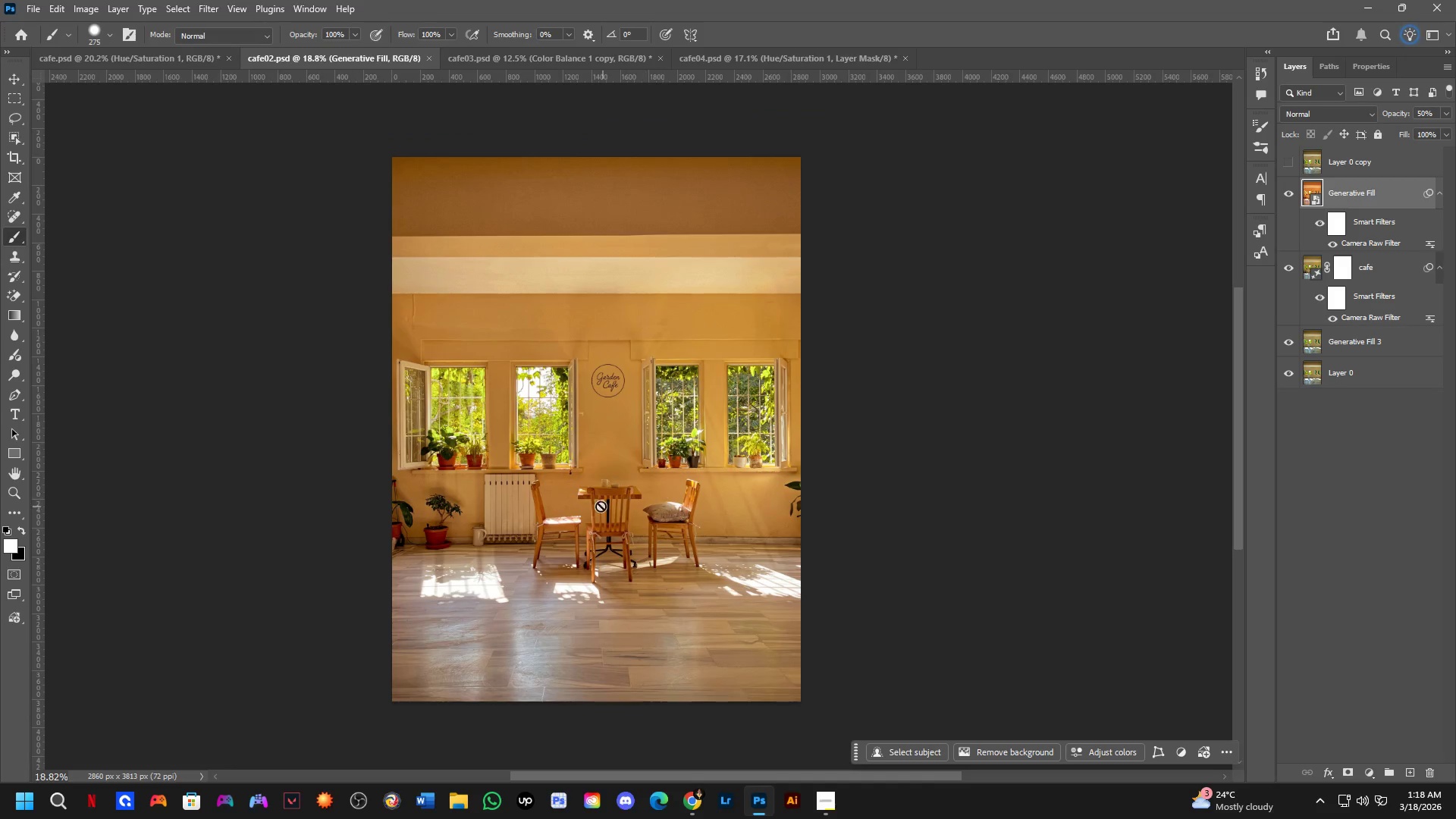 
key(Control+ControlLeft)
 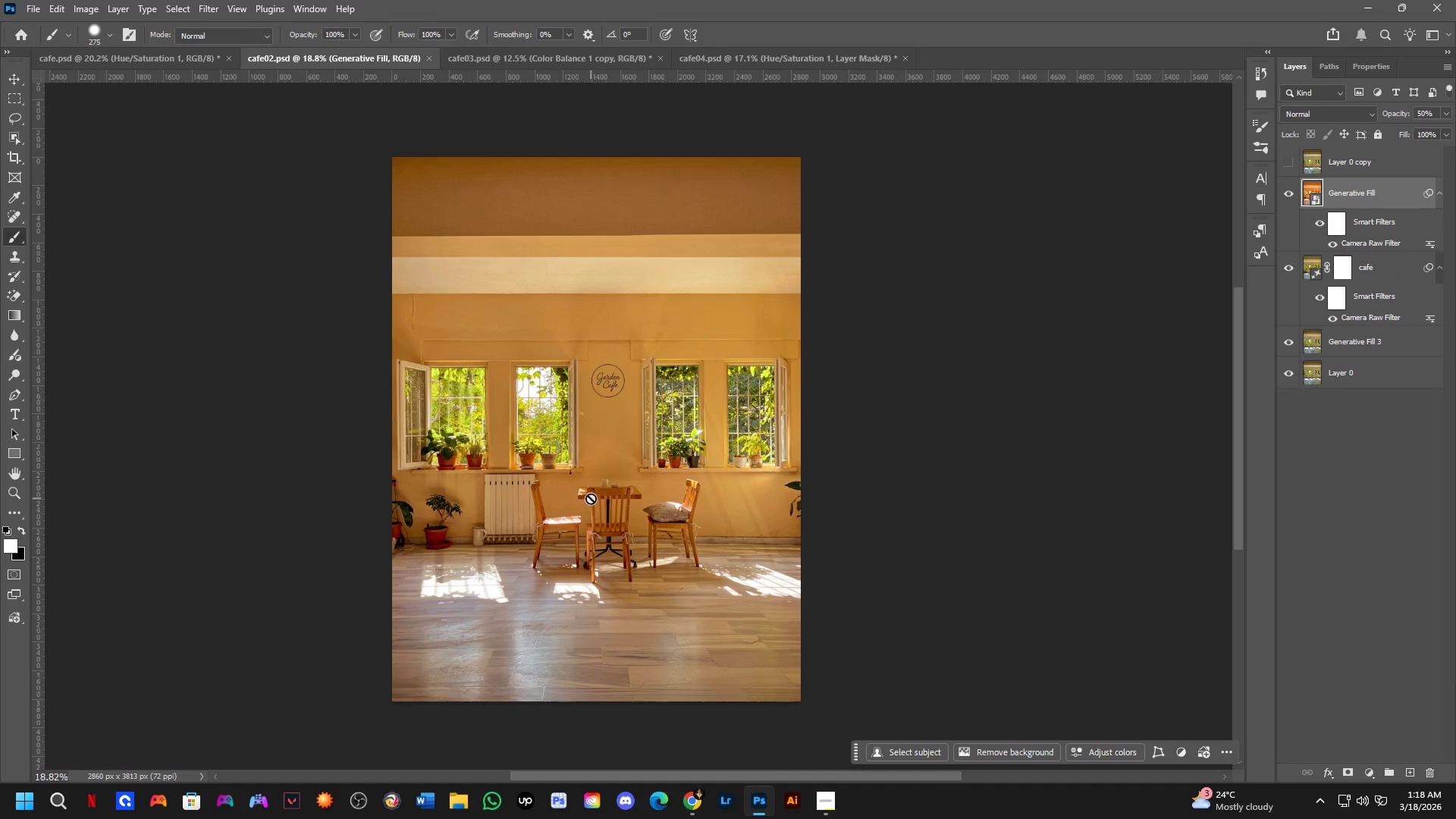 
key(Control+Tab)
 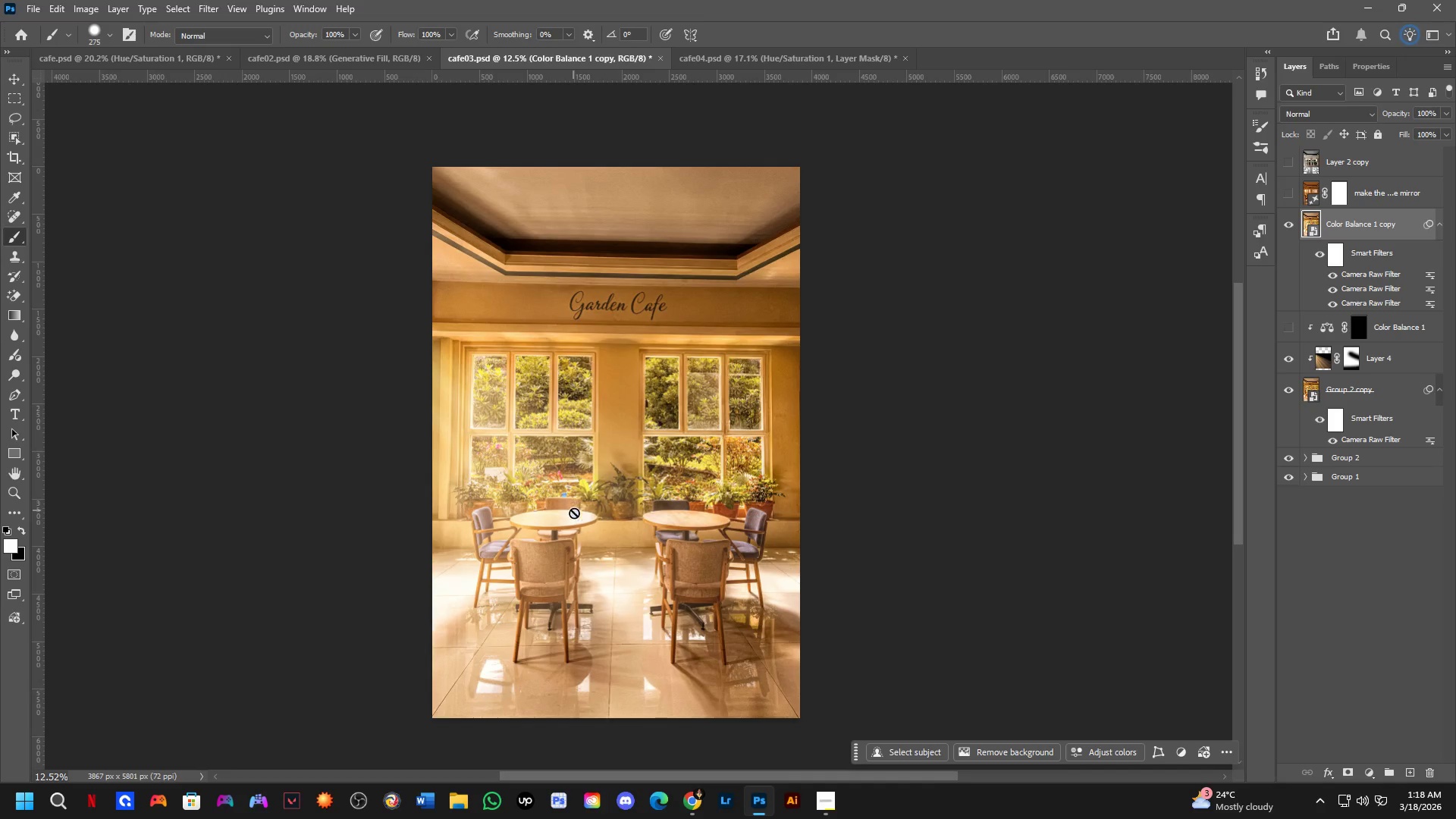 
key(Control+ControlLeft)
 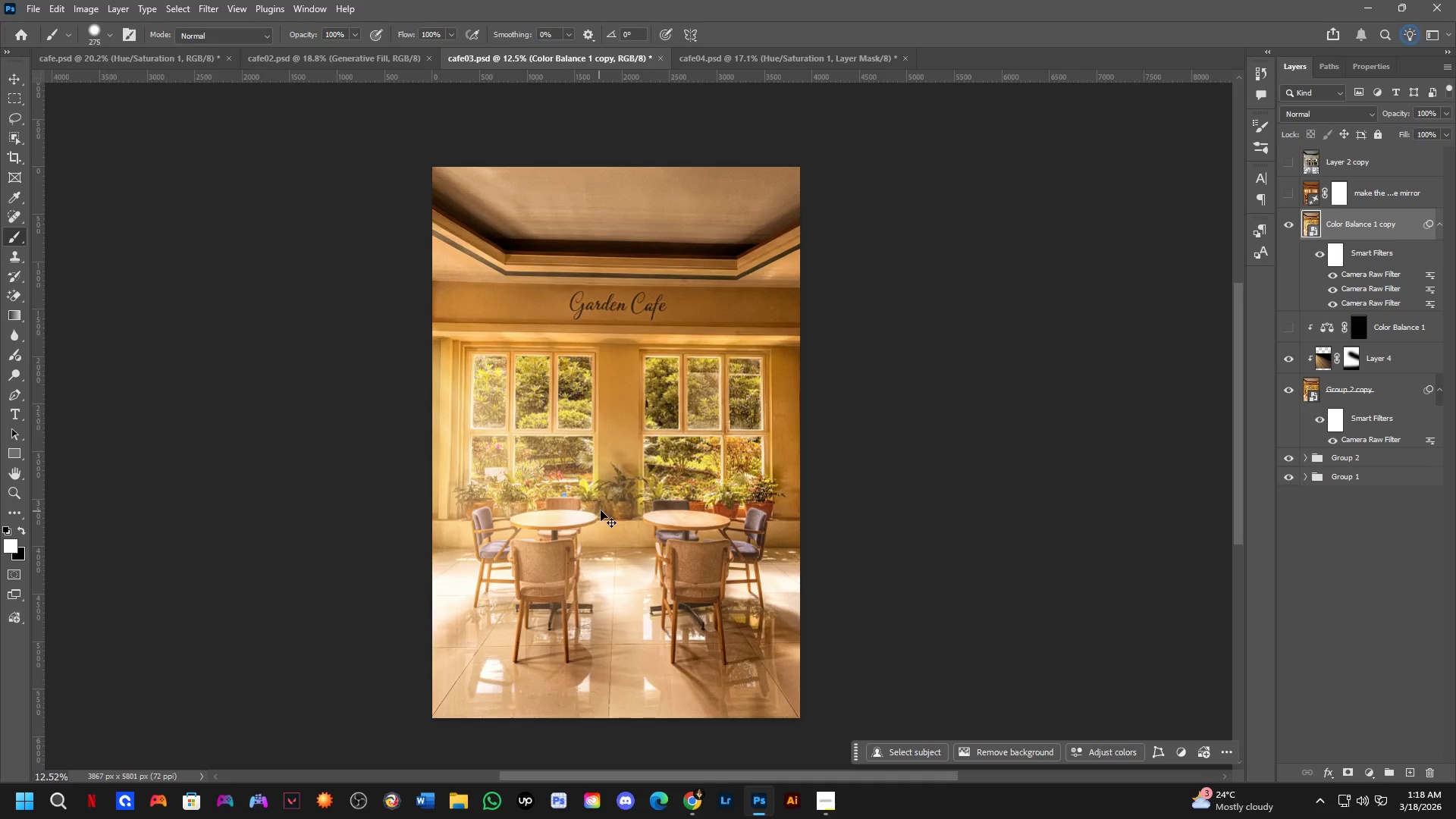 
key(Control+Tab)
 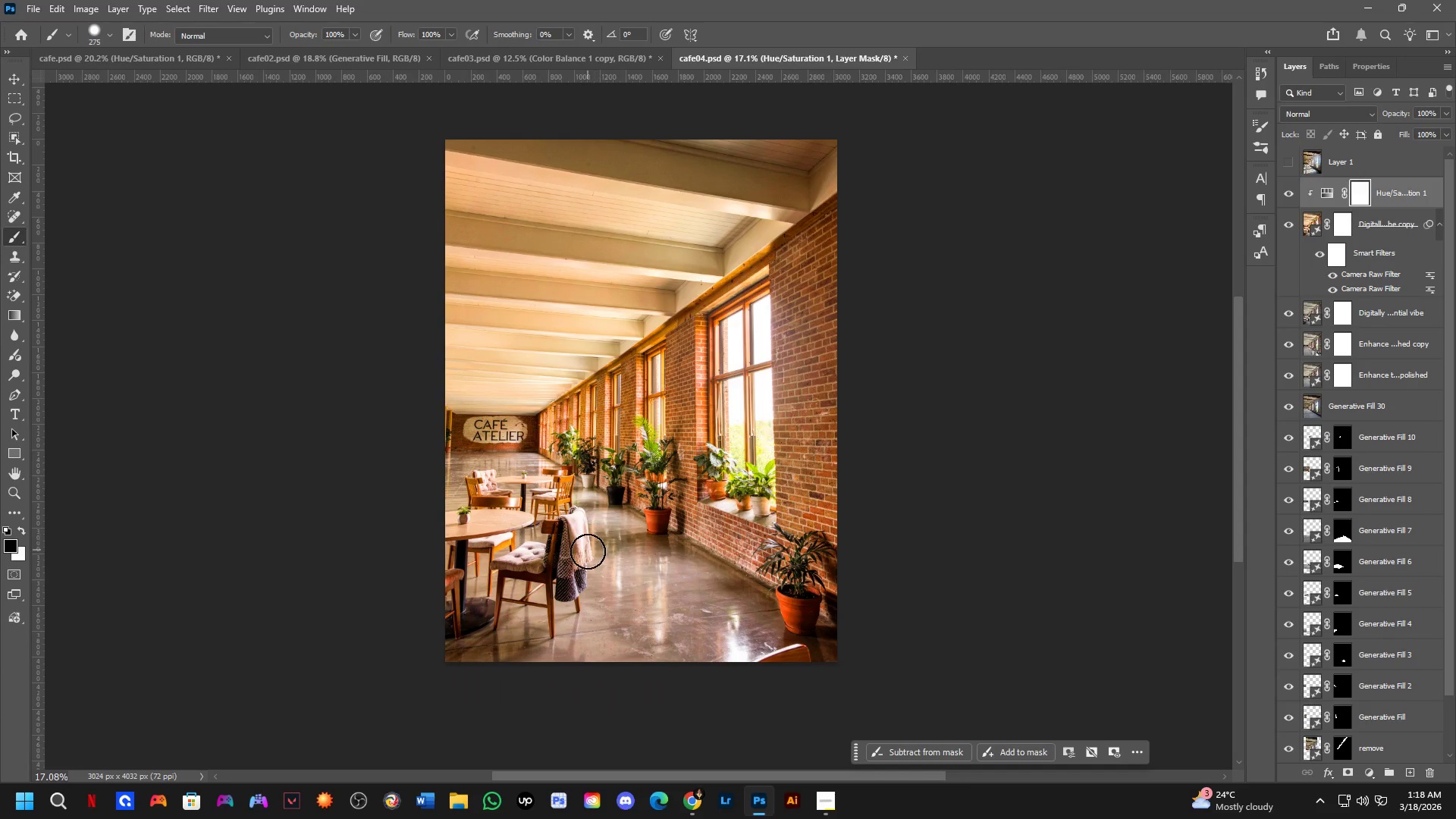 
key(Control+ControlLeft)
 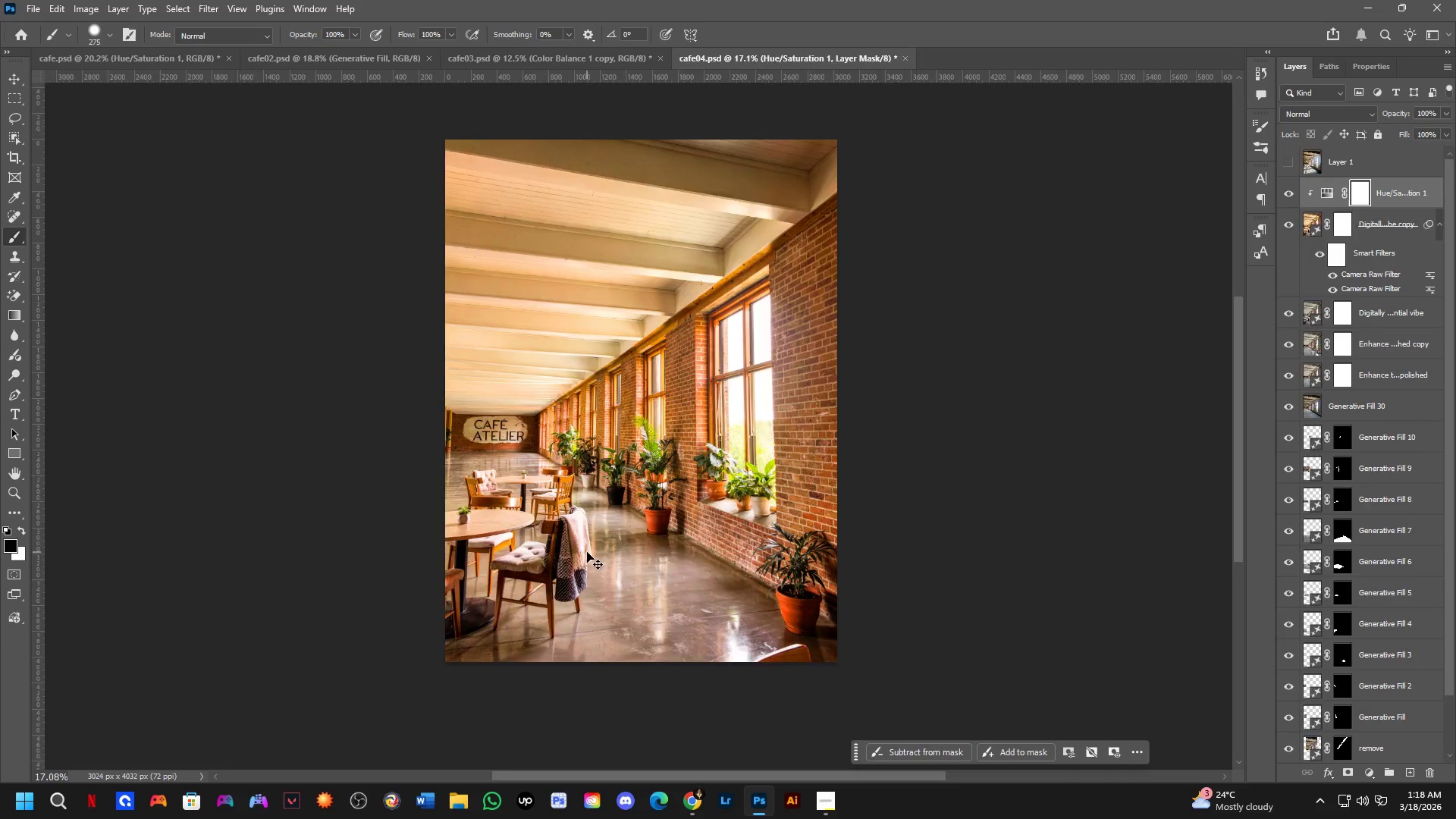 
key(Control+Tab)
 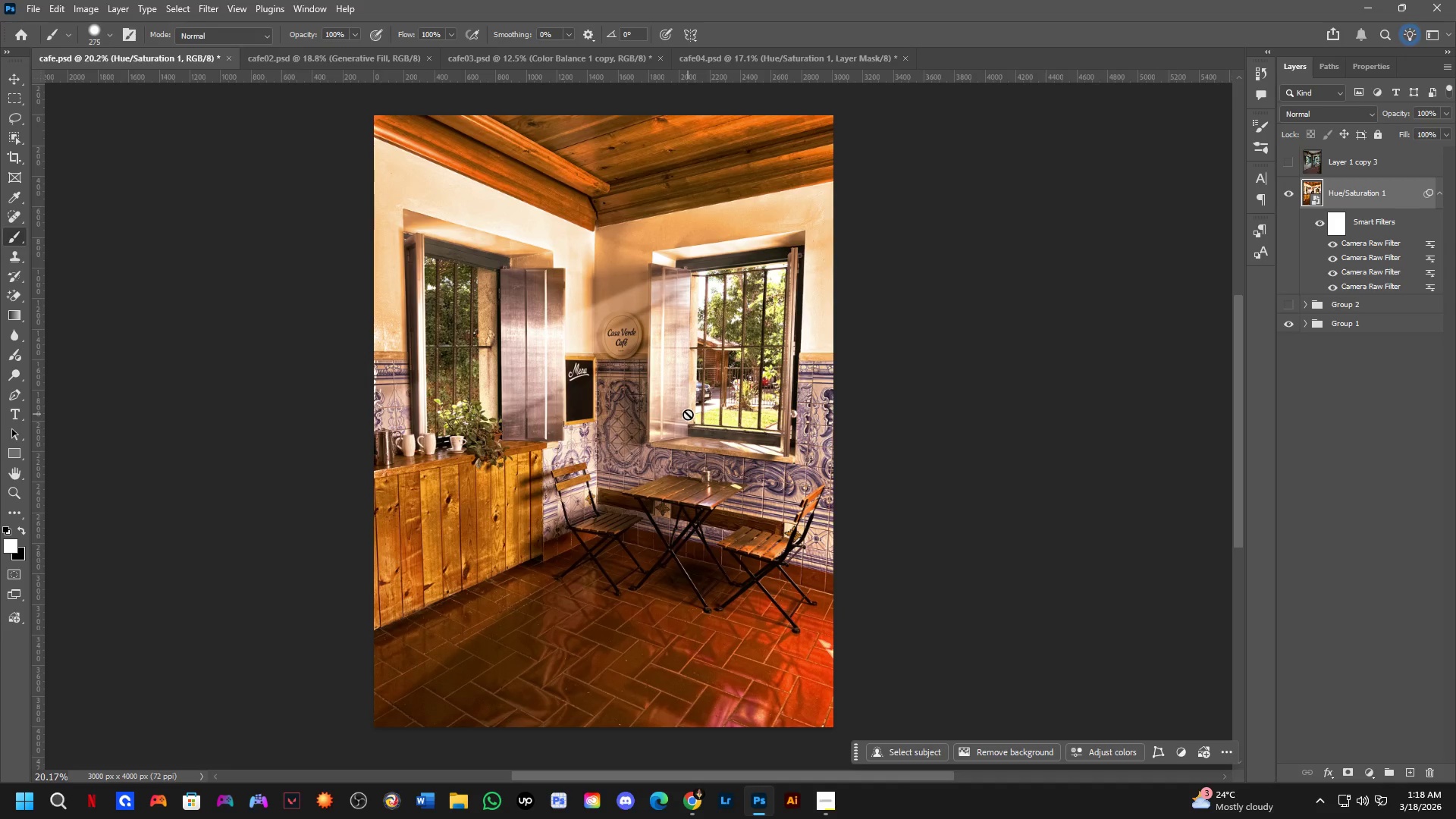 
wait(6.0)
 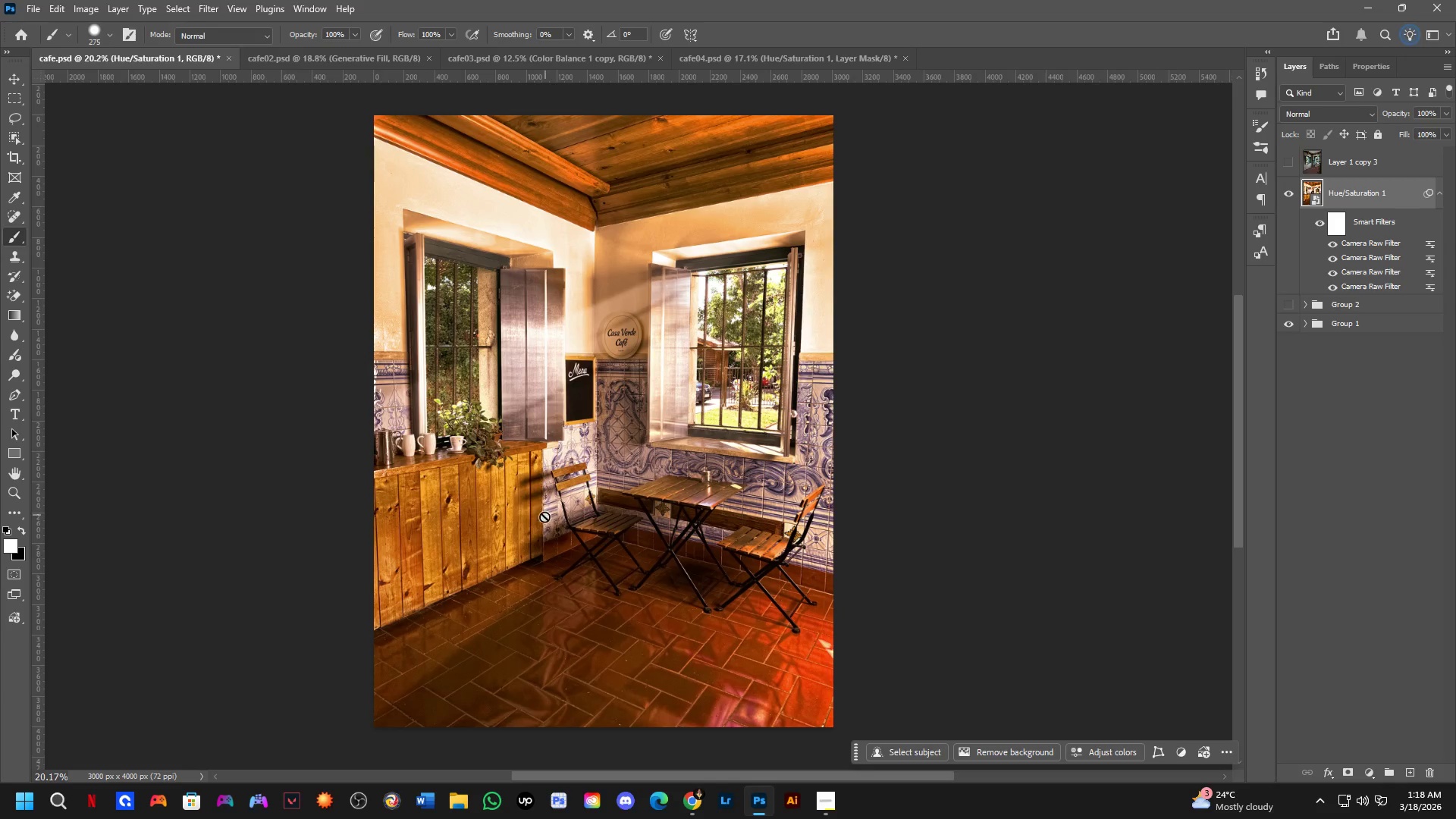 
key(Alt+Tab)
 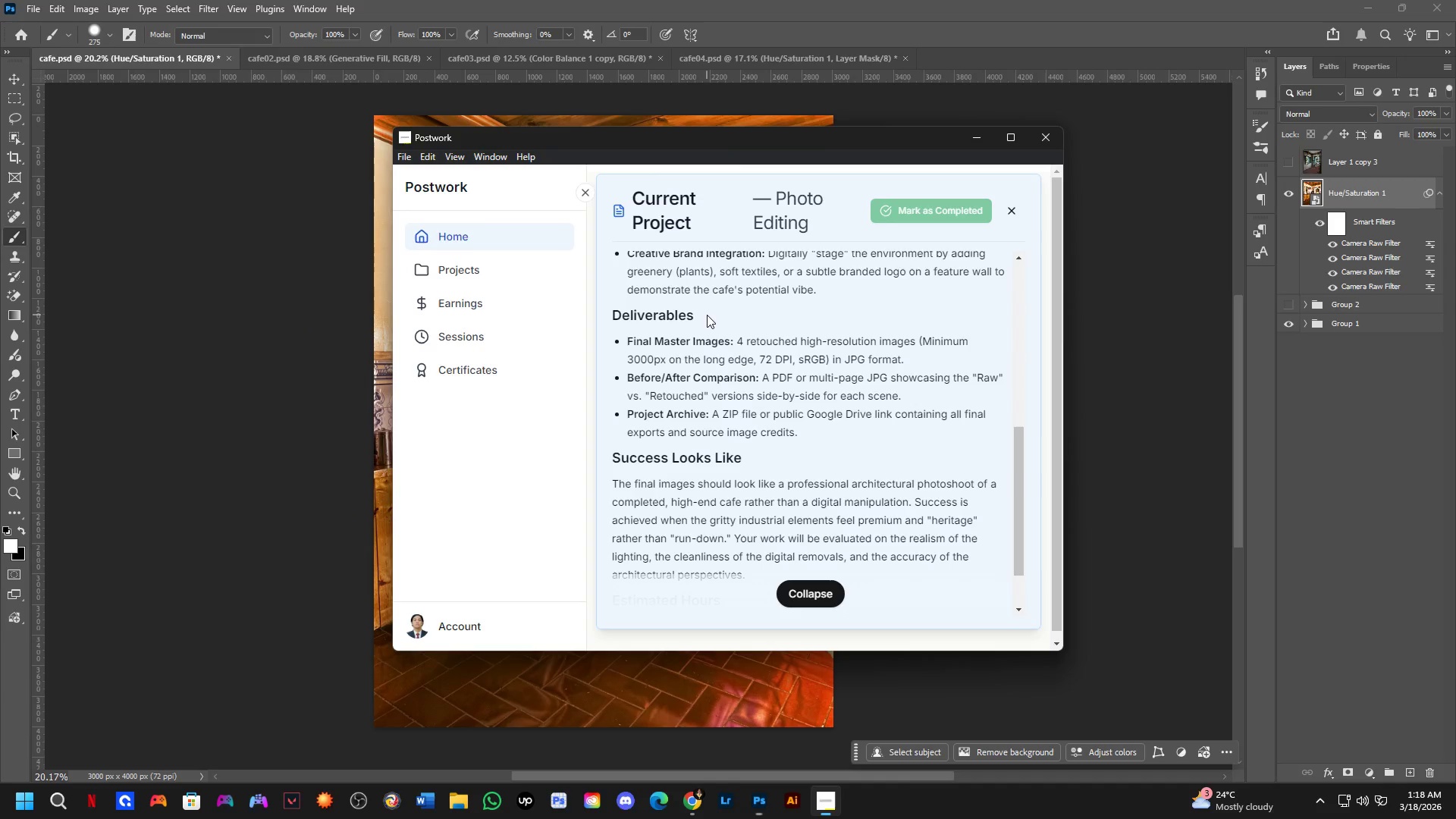 
key(Alt+AltLeft)